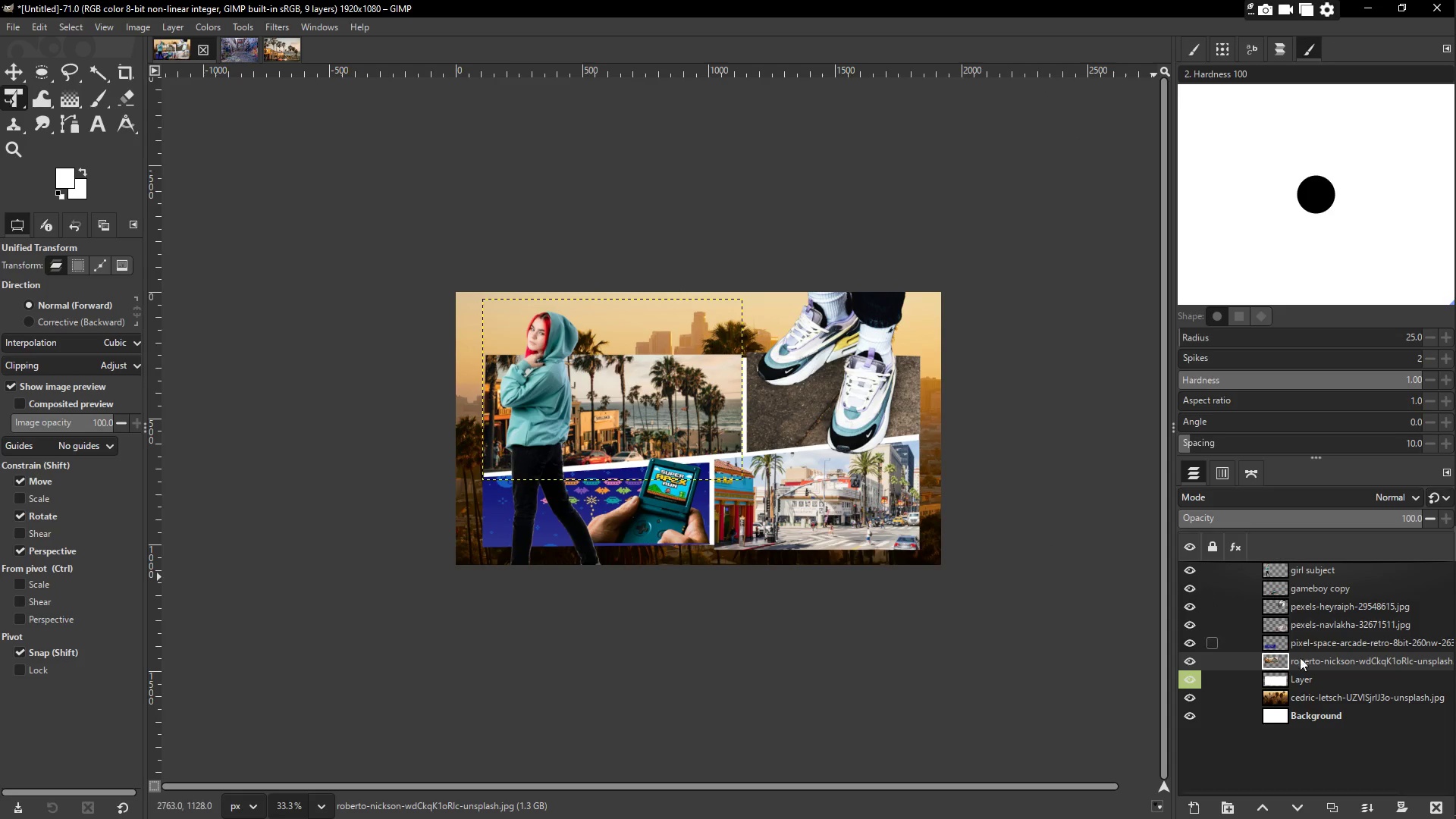 
left_click([1313, 638])
 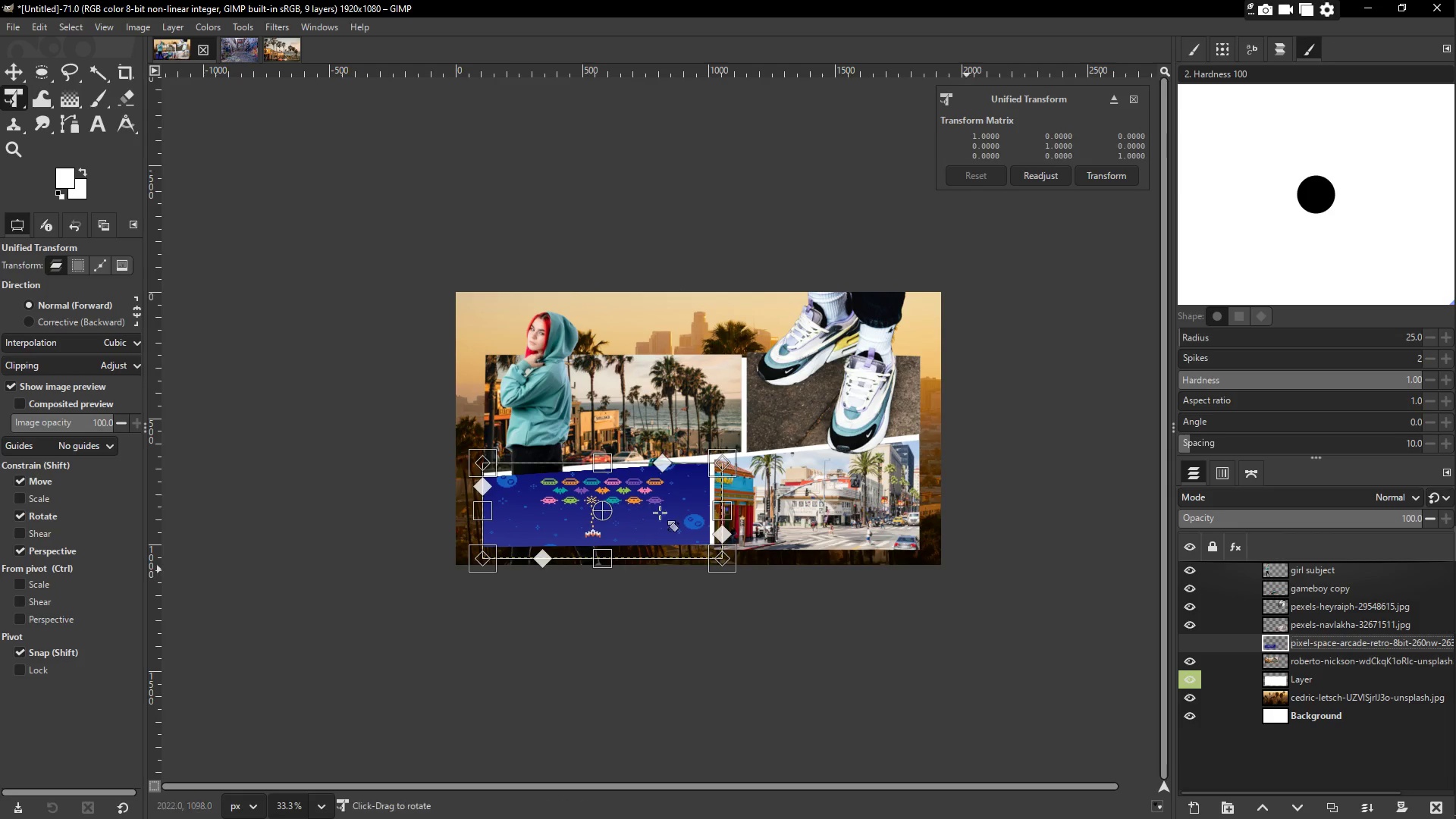 
hold_key(key=ShiftLeft, duration=0.45)
 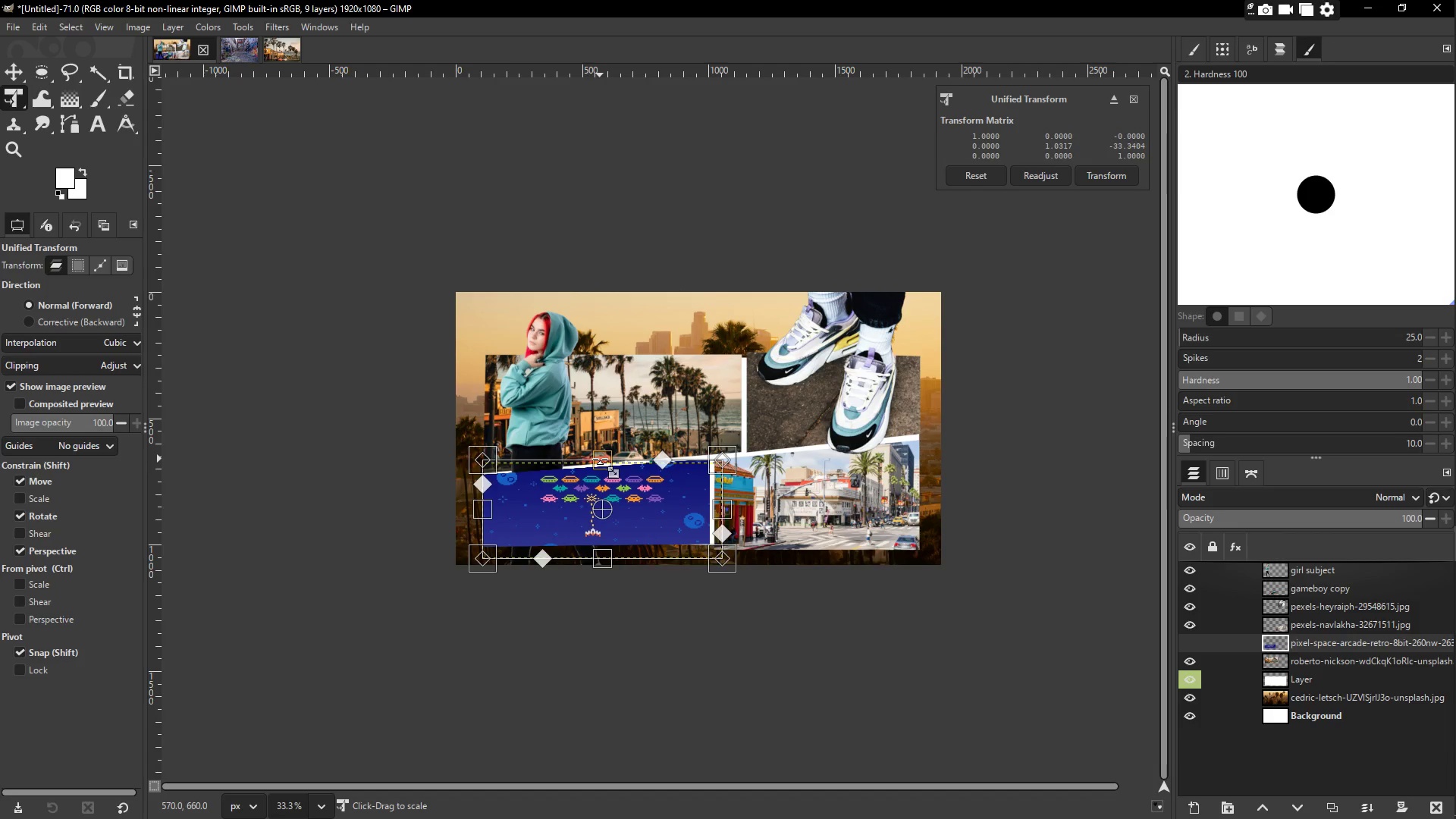 
key(Enter)
 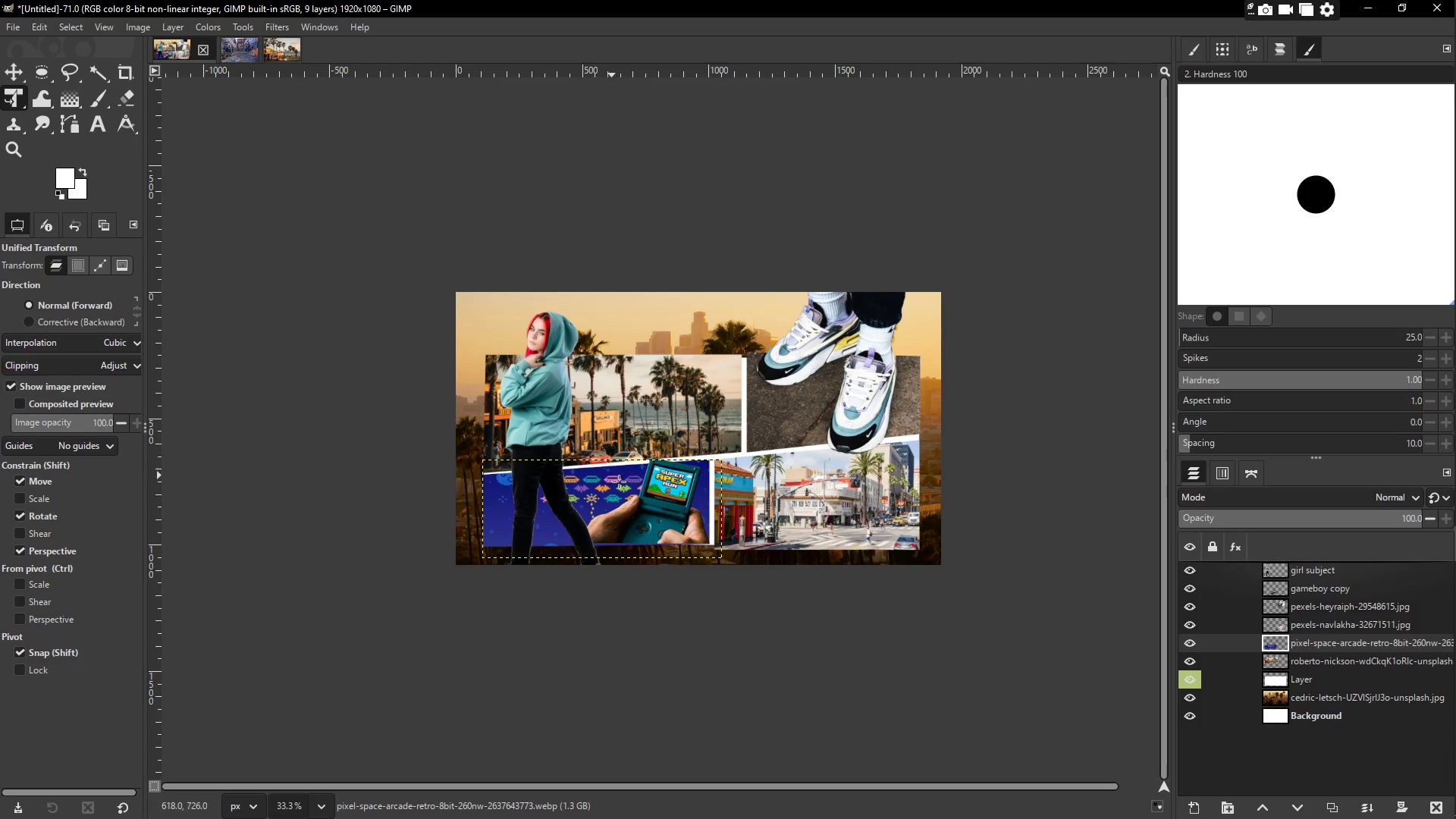 
key(Z)
 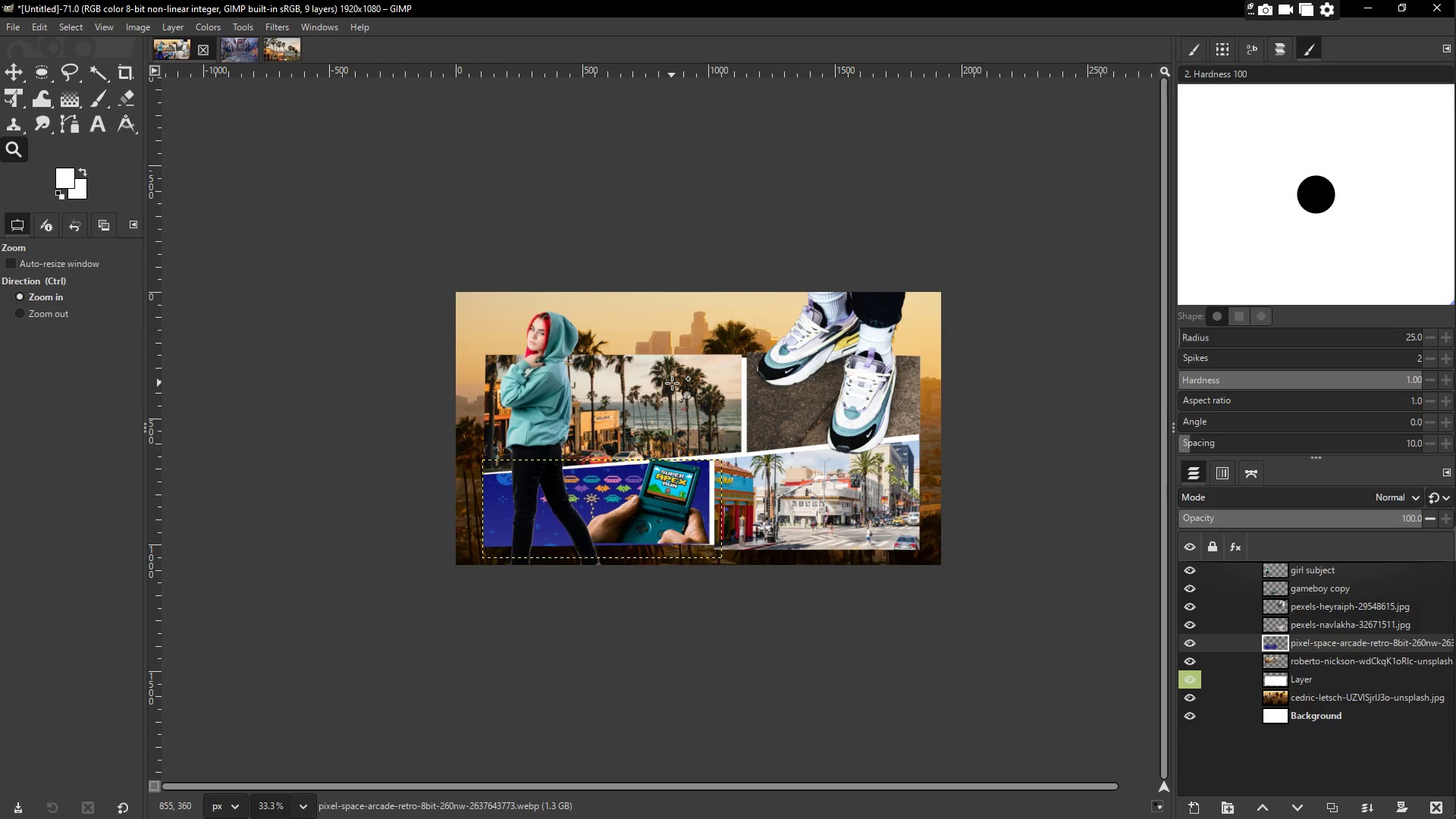 
key(T)
 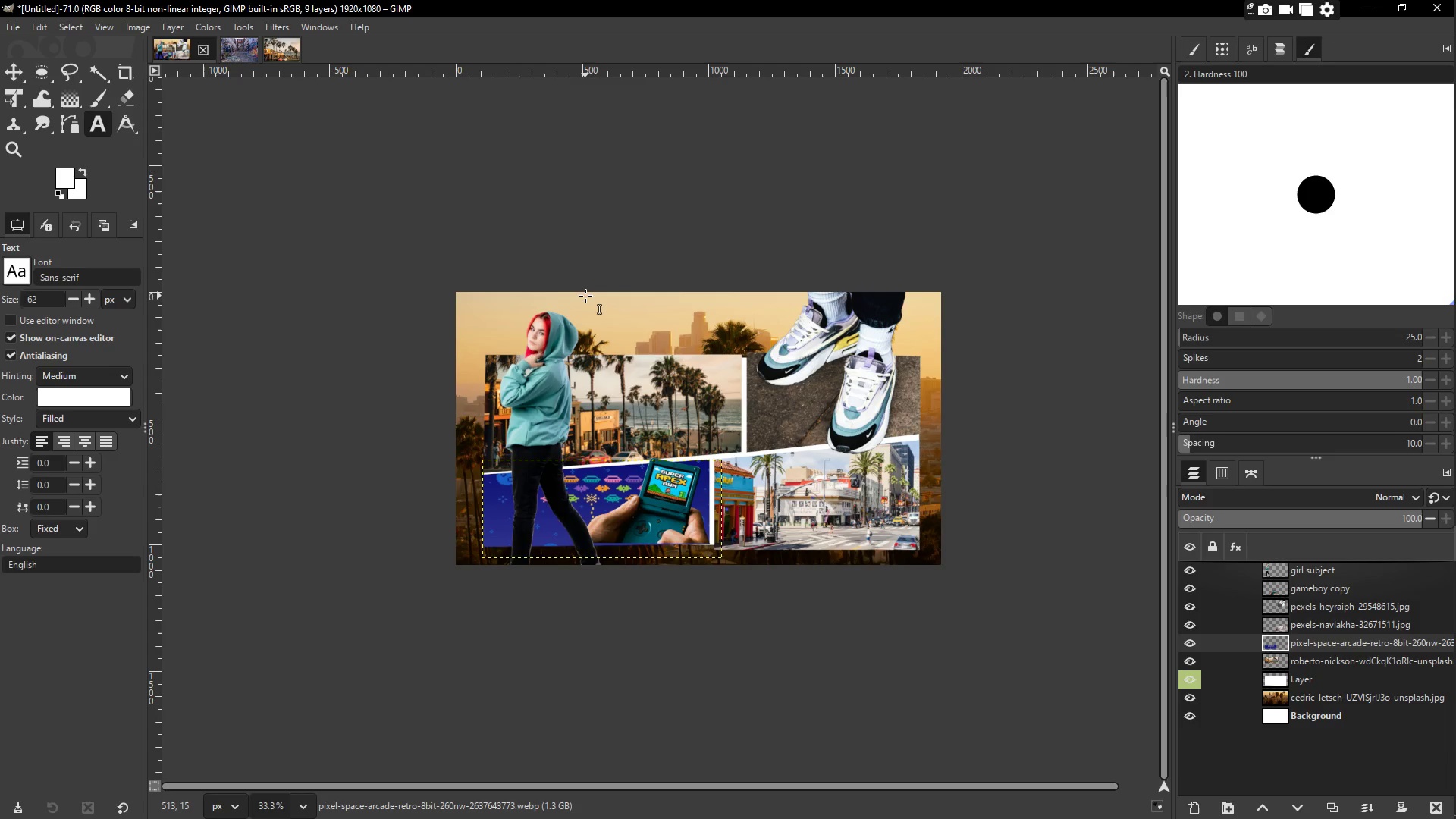 
left_click_drag(start_coordinate=[584, 297], to_coordinate=[778, 342])
 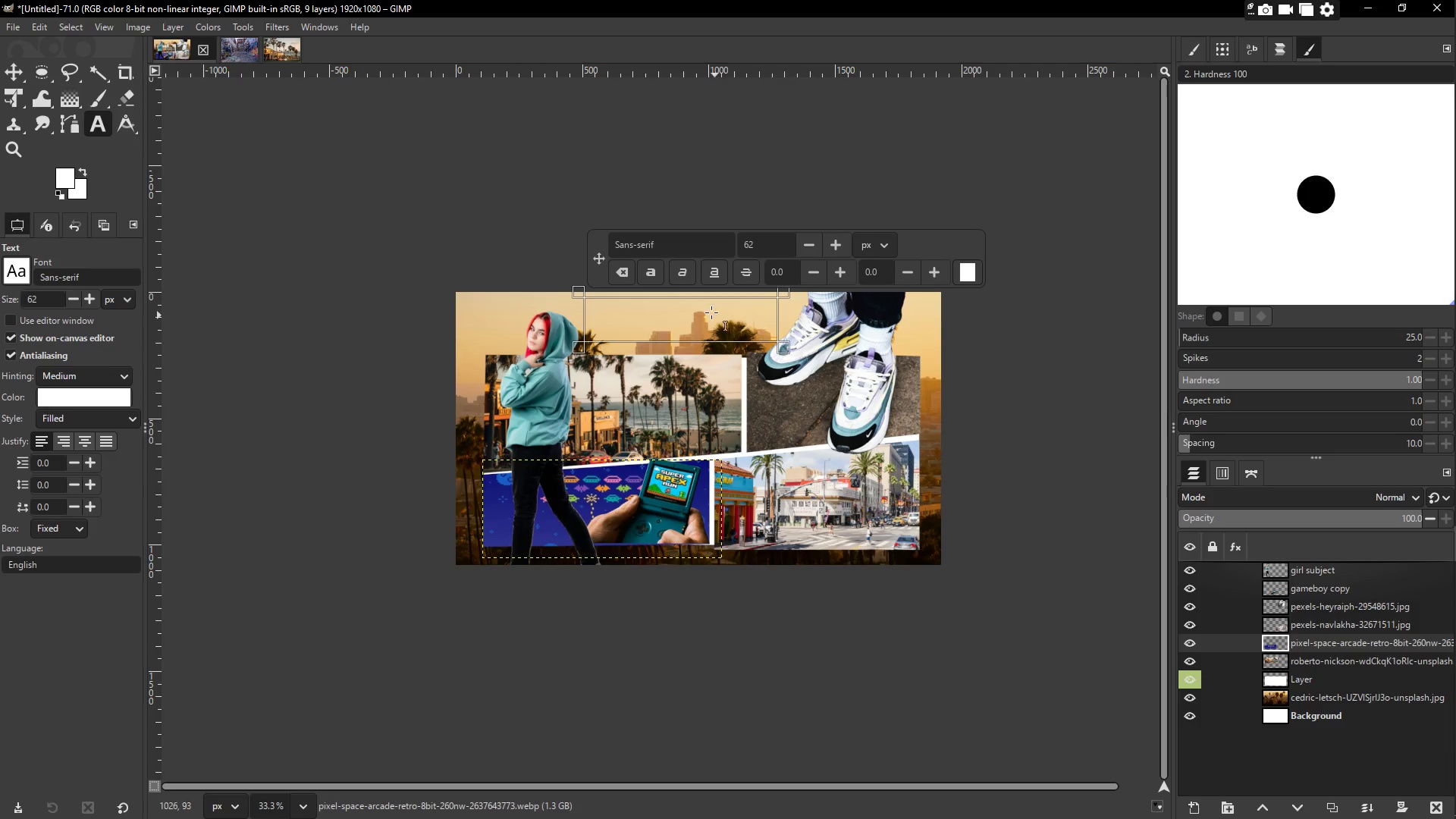 
left_click([660, 245])
 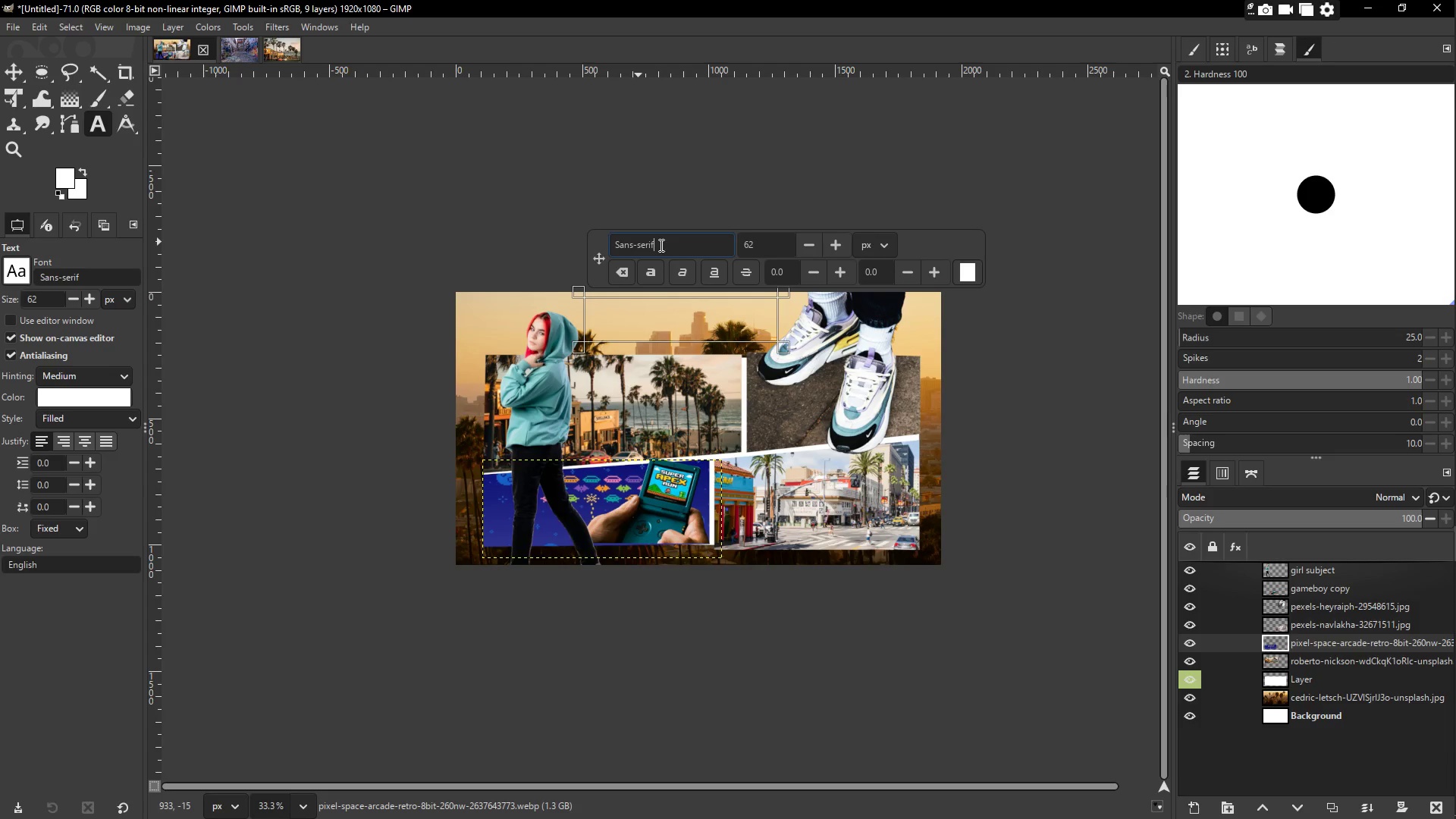 
key(Control+ControlLeft)
 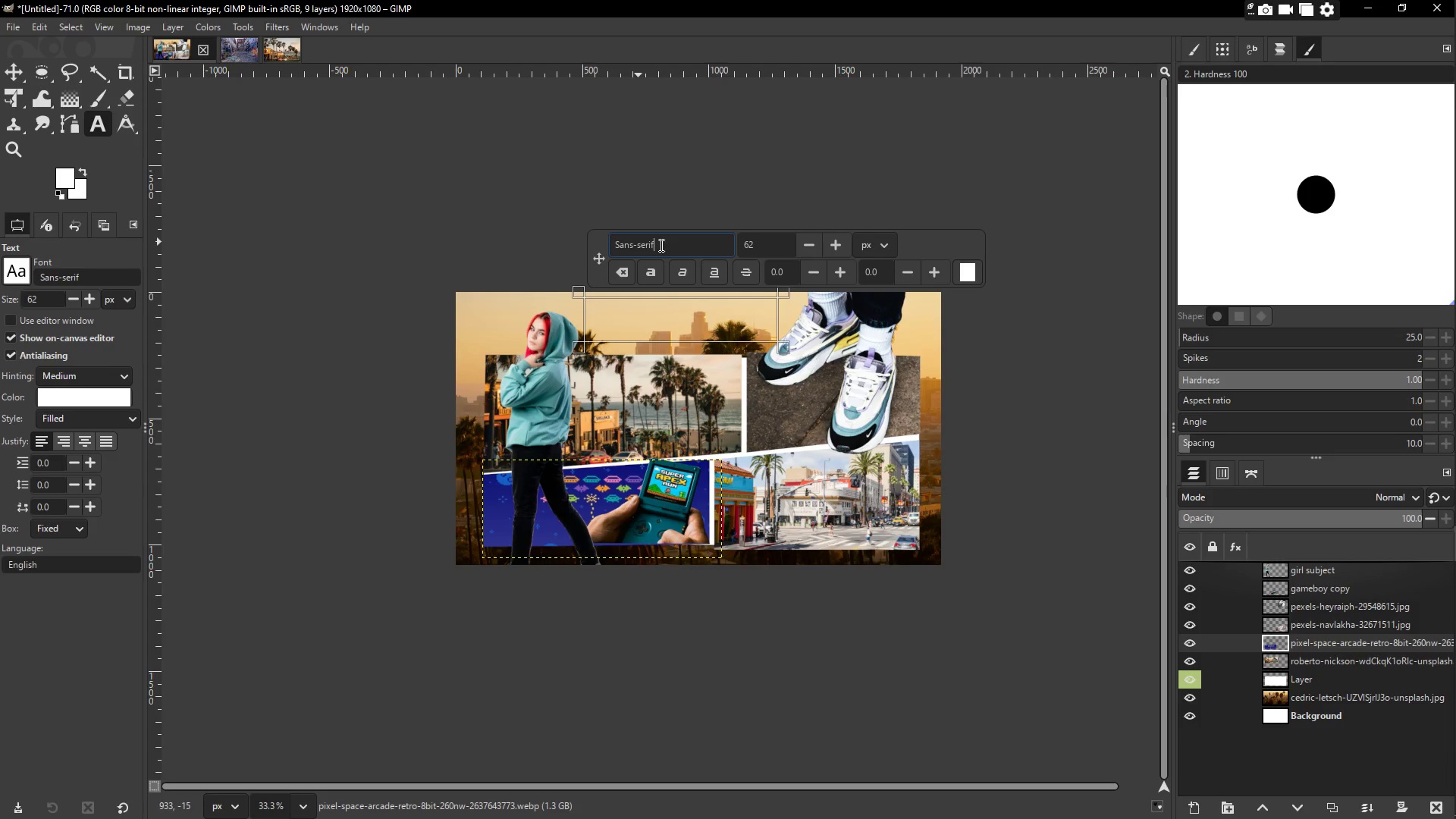 
key(Control+A)
 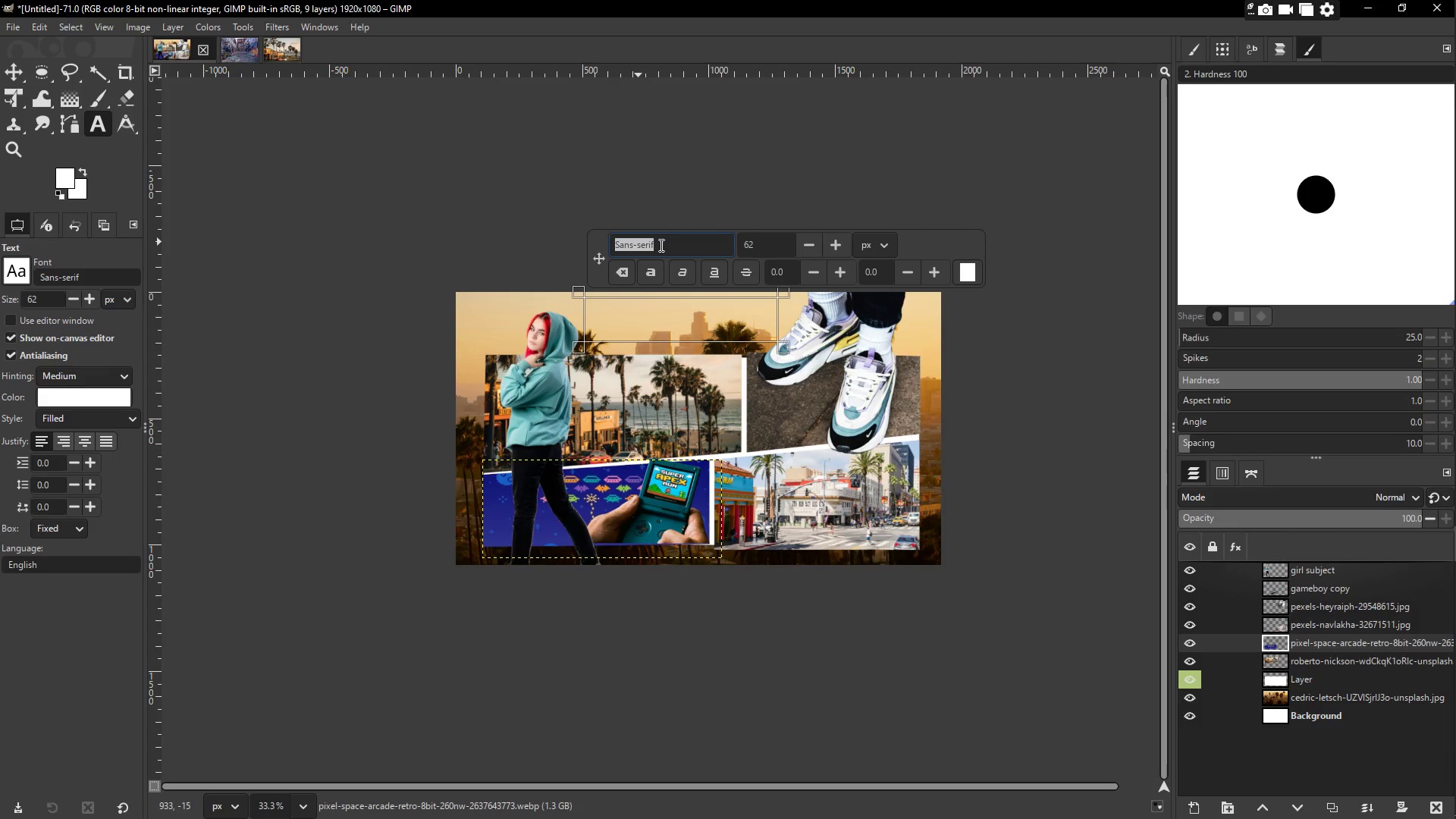 
type(gta)
key(Backspace)
key(Backspace)
key(Backspace)
type(s)
key(Backspace)
type(ub)
key(Backspace)
type(n)
 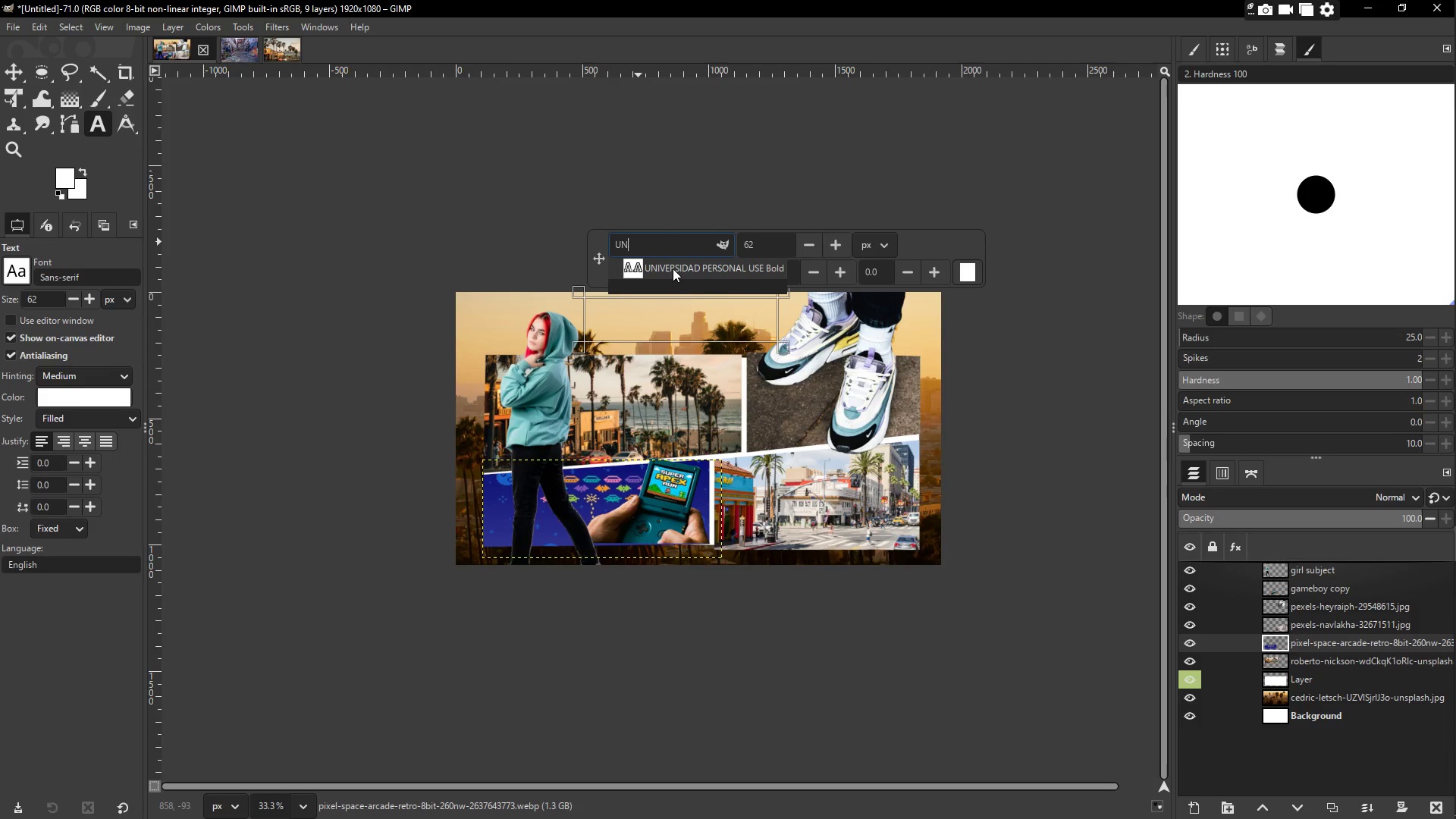 
key(Control+ControlLeft)
 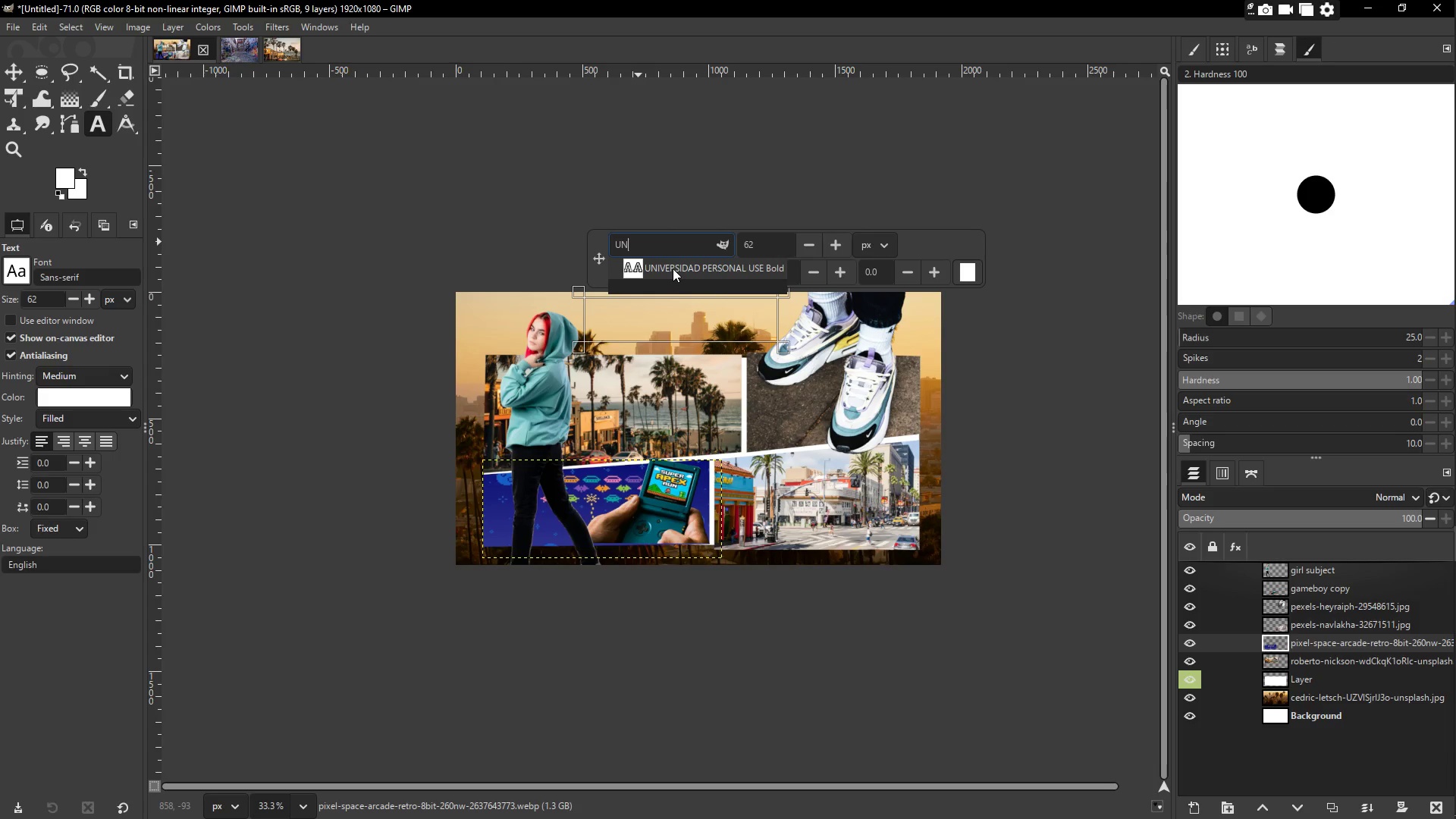 
key(Control+A)
 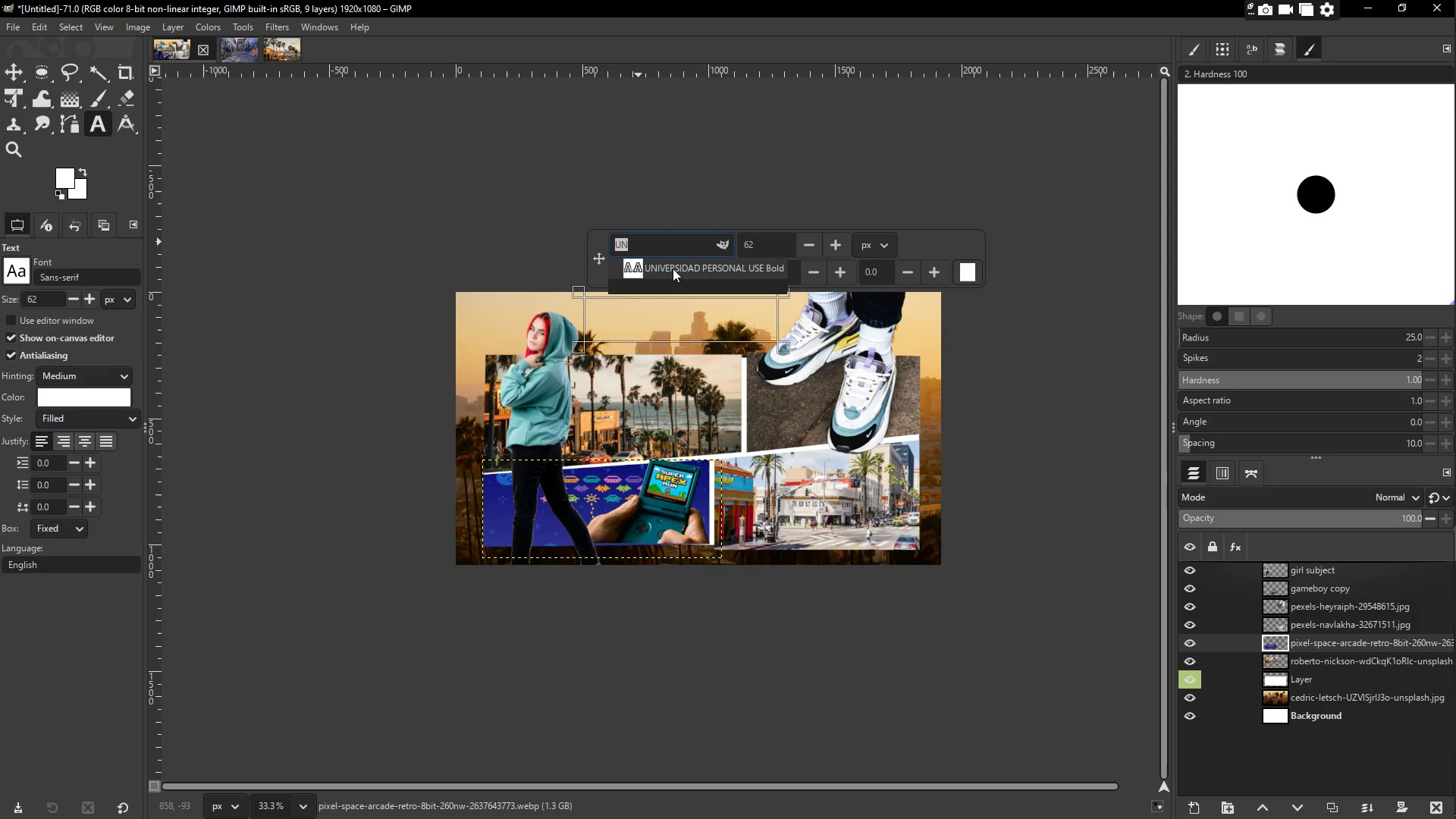 
key(Backspace)
 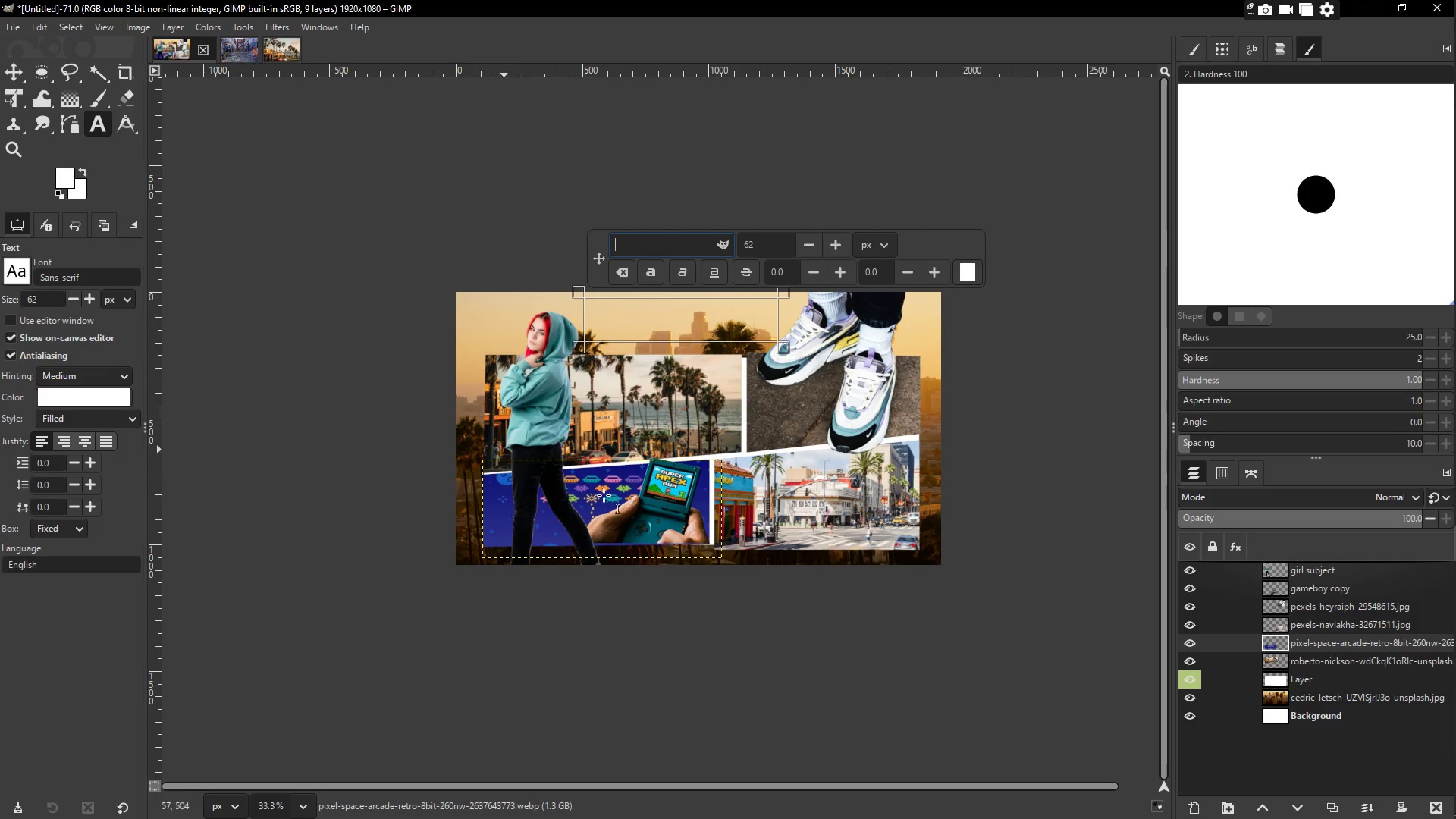 
left_click([974, 459])
 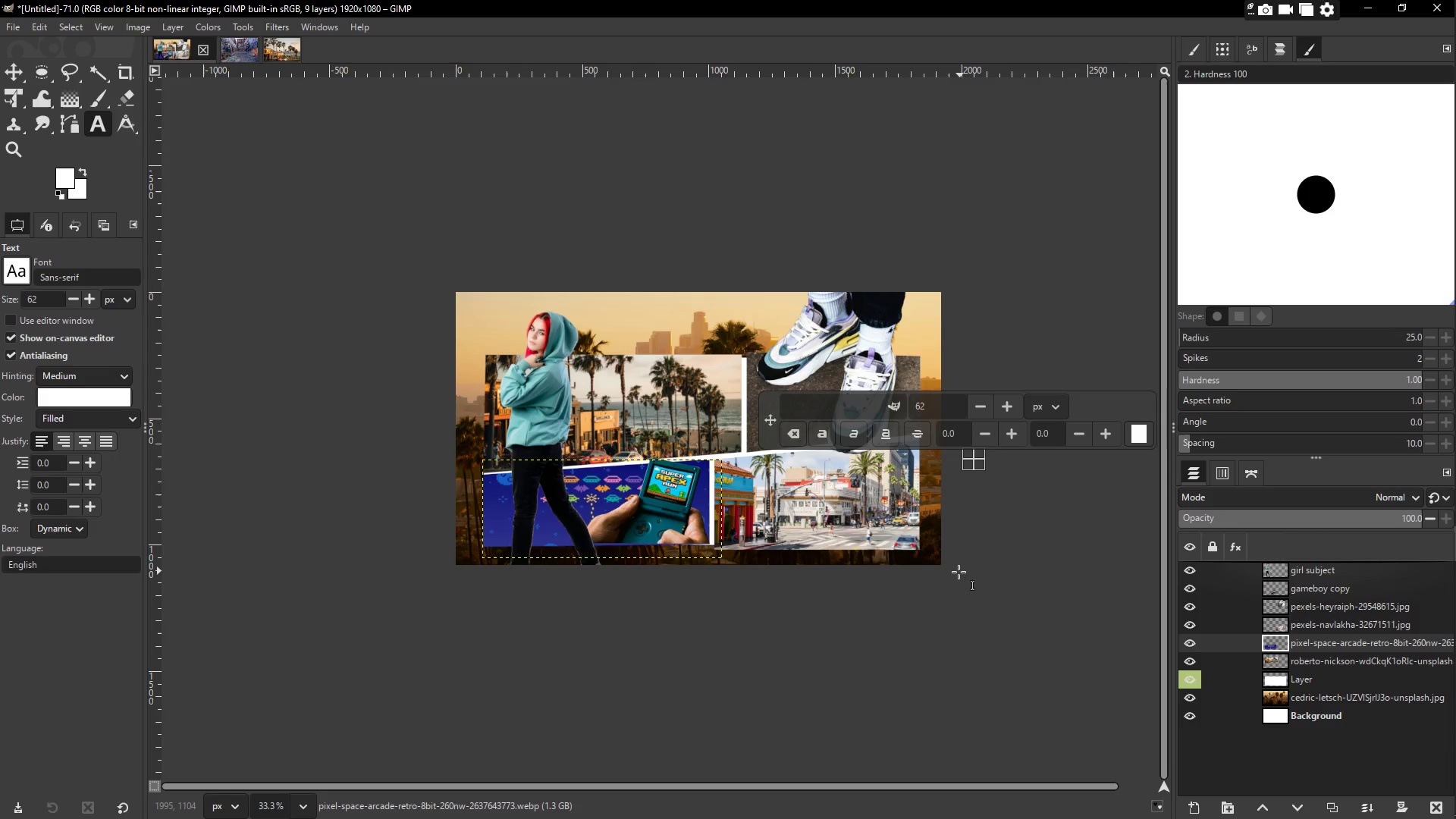 
left_click([960, 573])
 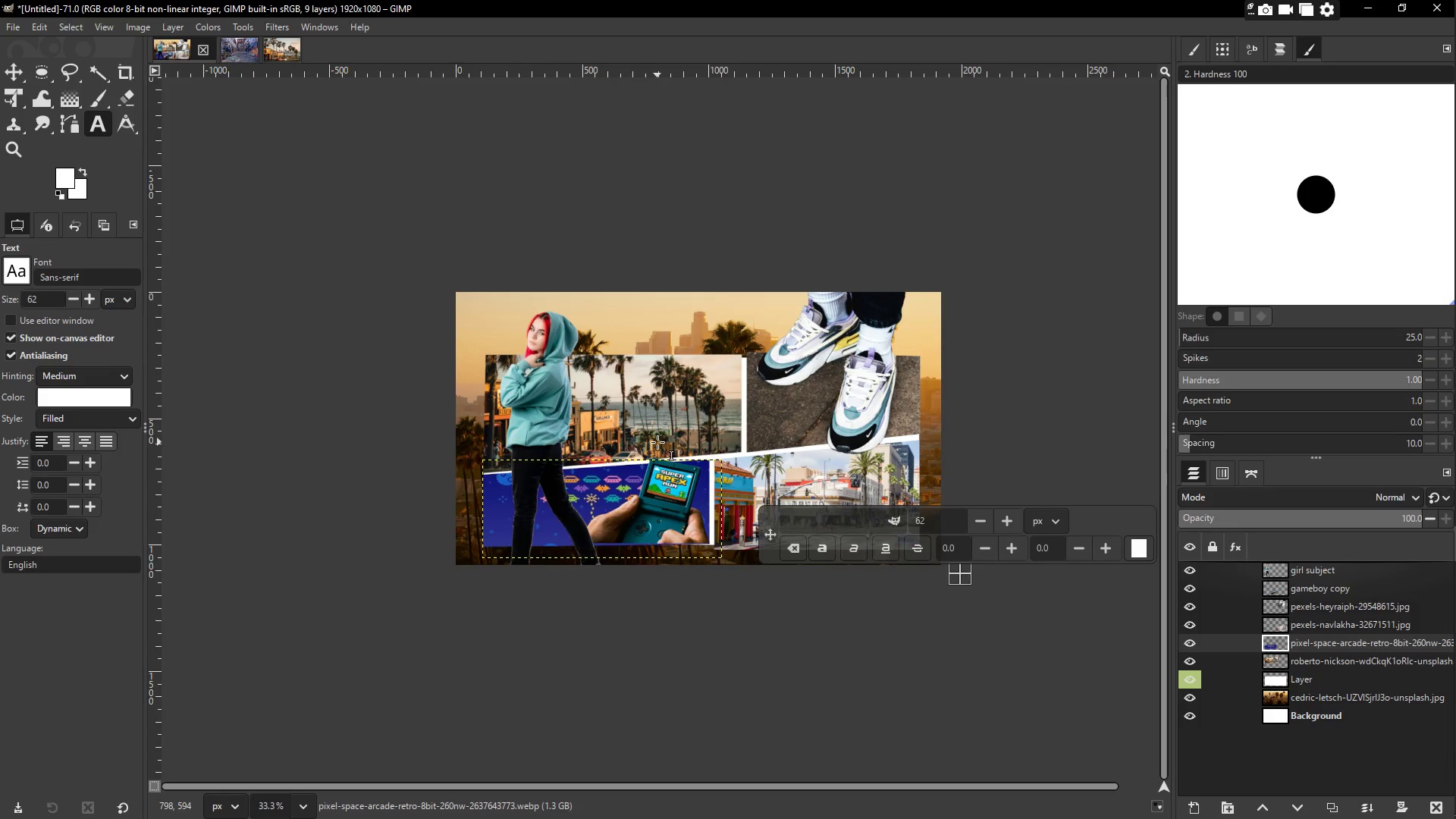 
hold_key(key=ControlLeft, duration=0.55)
scroll: coordinate [584, 371], scroll_direction: up, amount: 3.0
 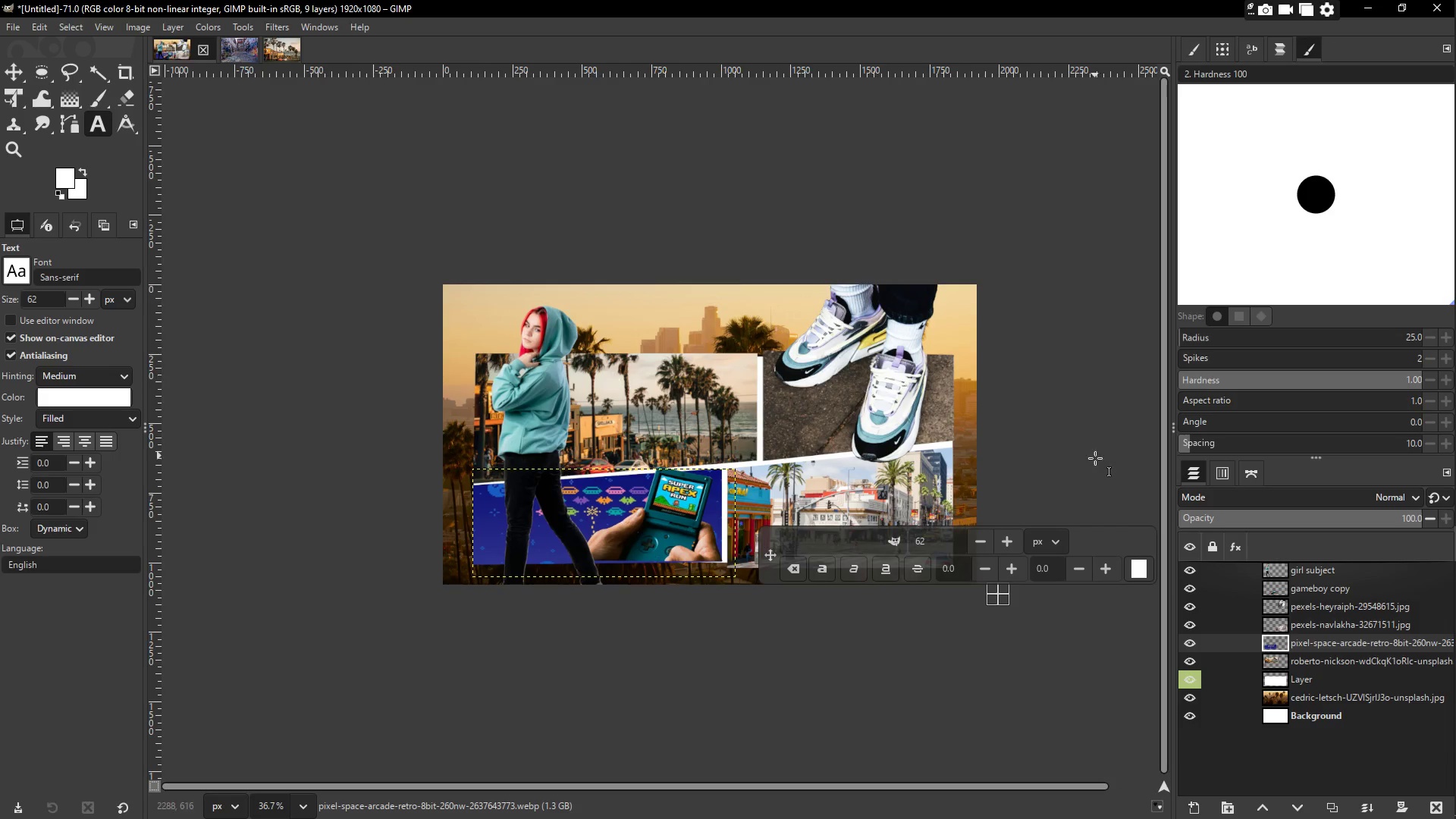 
left_click([1317, 607])
 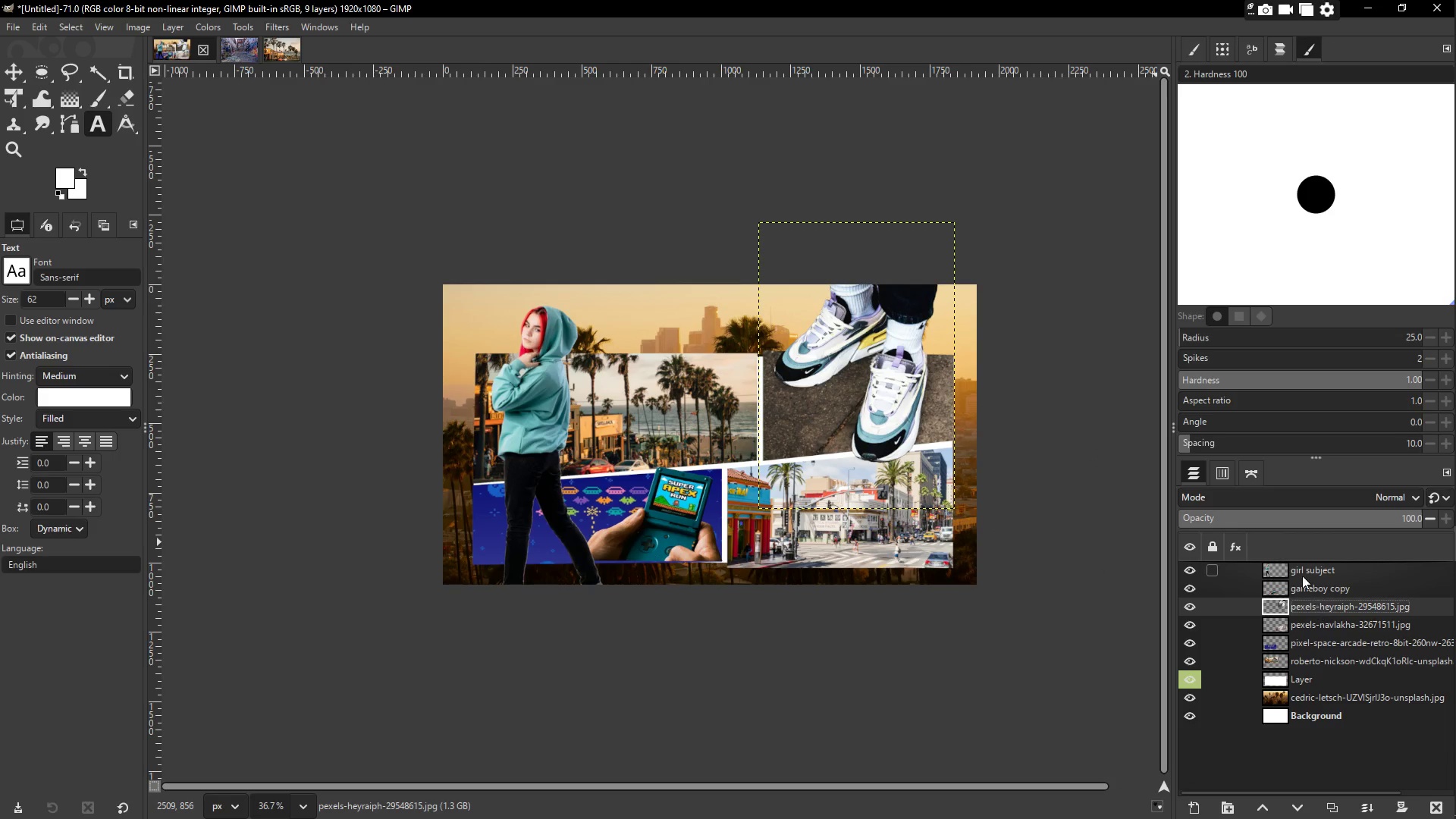 
left_click([1302, 574])
 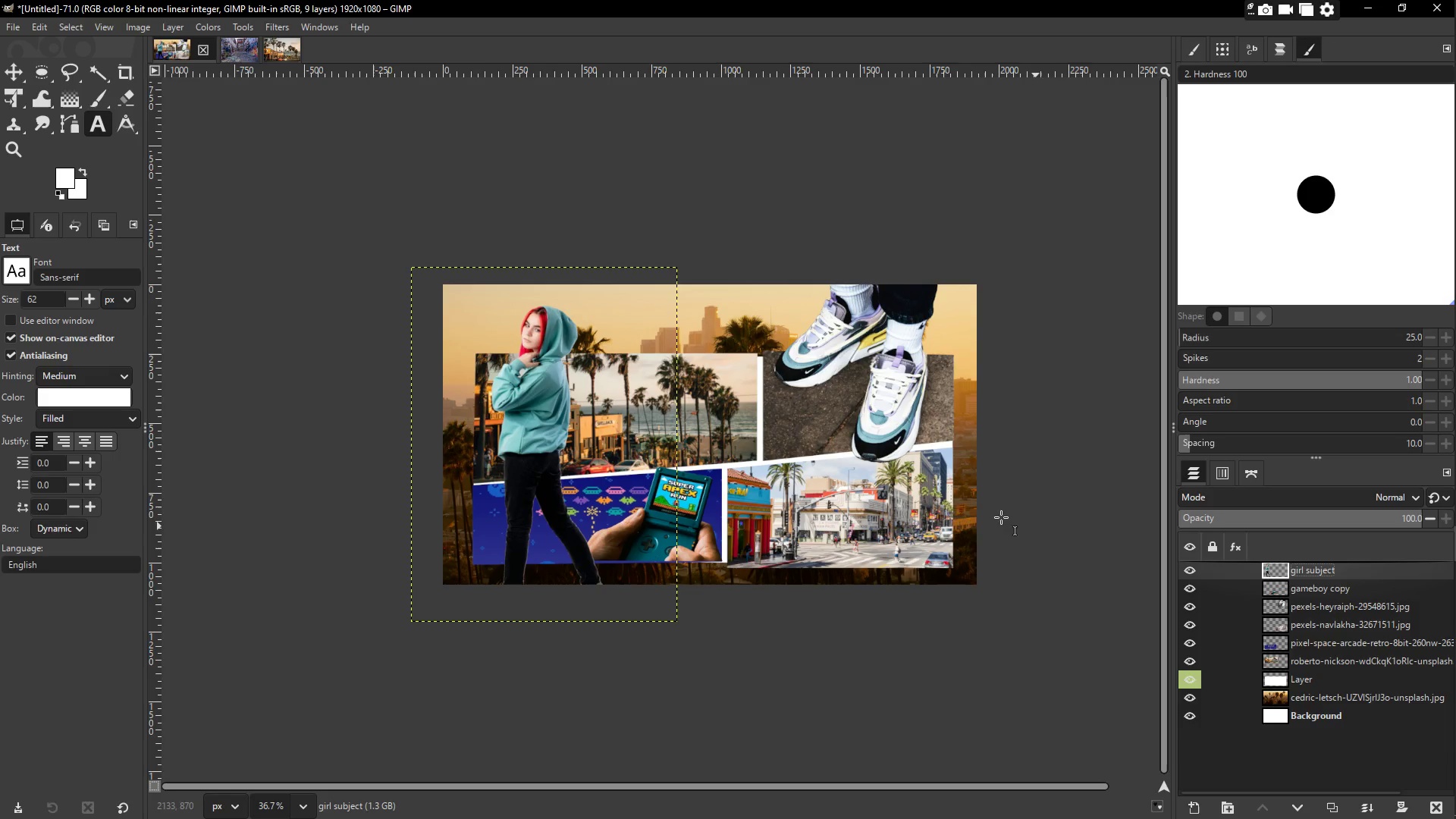 
key(NumpadAdd)
 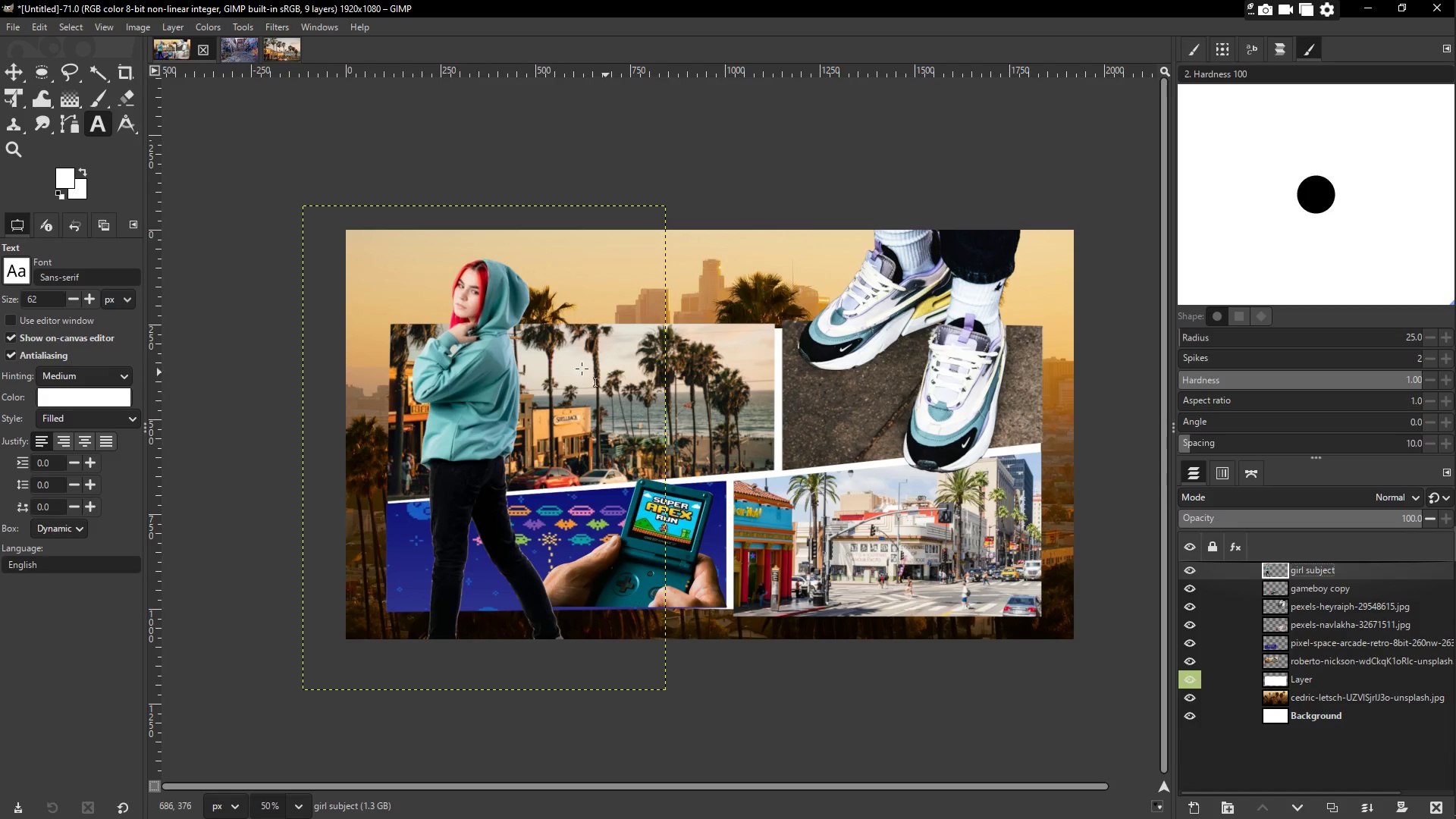 
key(NumpadAdd)
 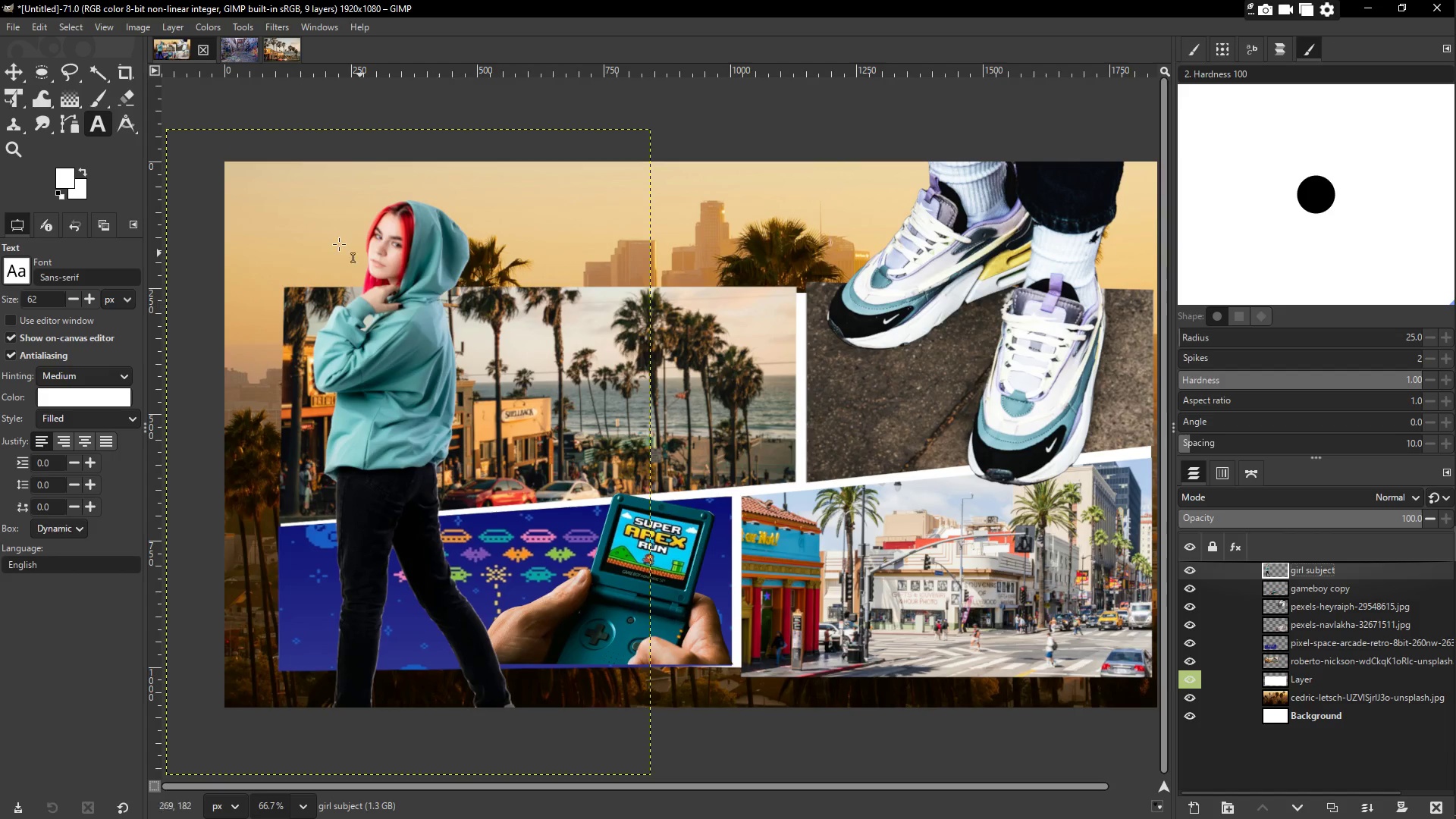 
key(NumpadAdd)
 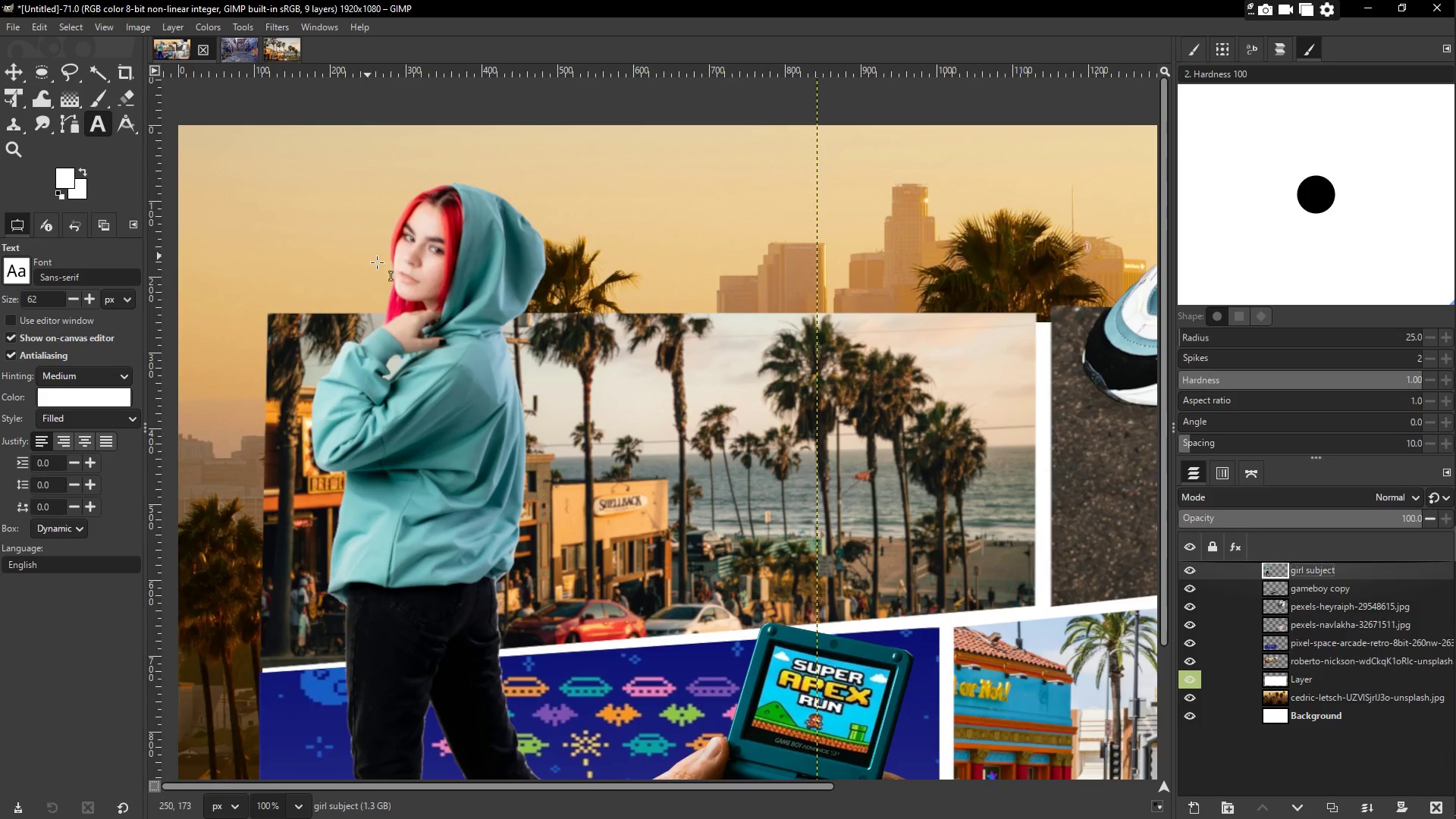 
scroll: coordinate [437, 358], scroll_direction: none, amount: 0.0
 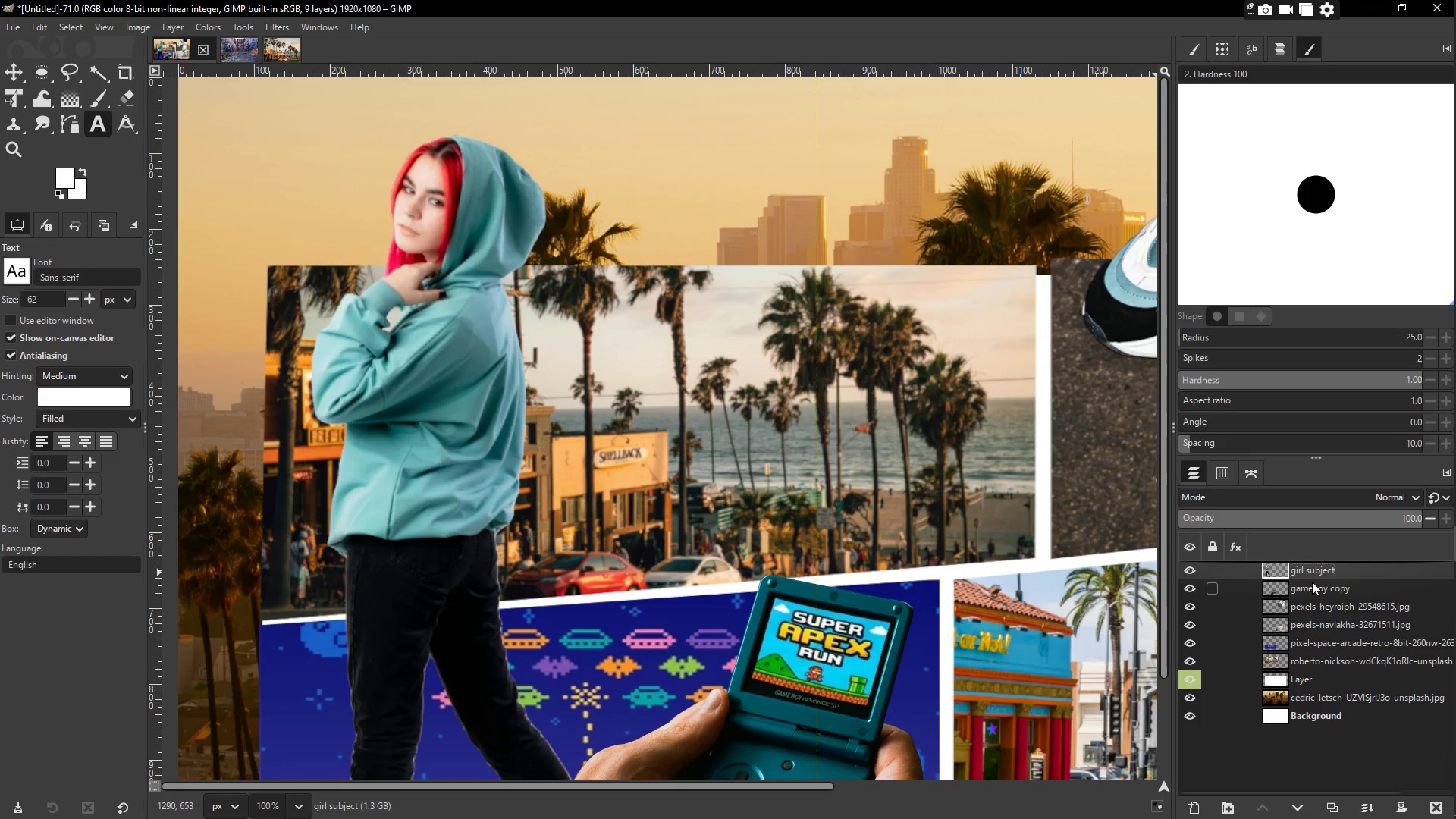 
left_click([1323, 574])
 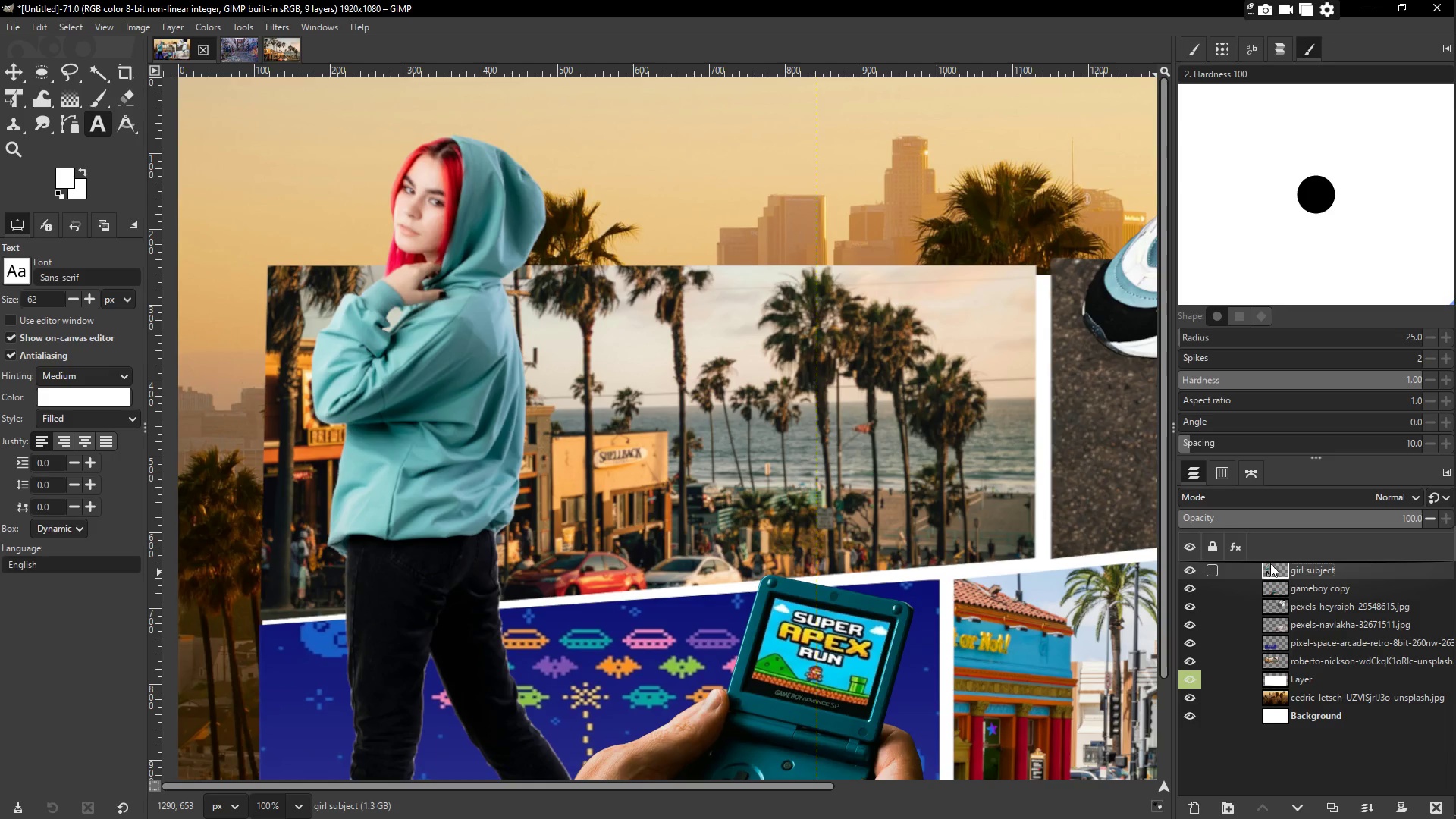 
wait(11.27)
 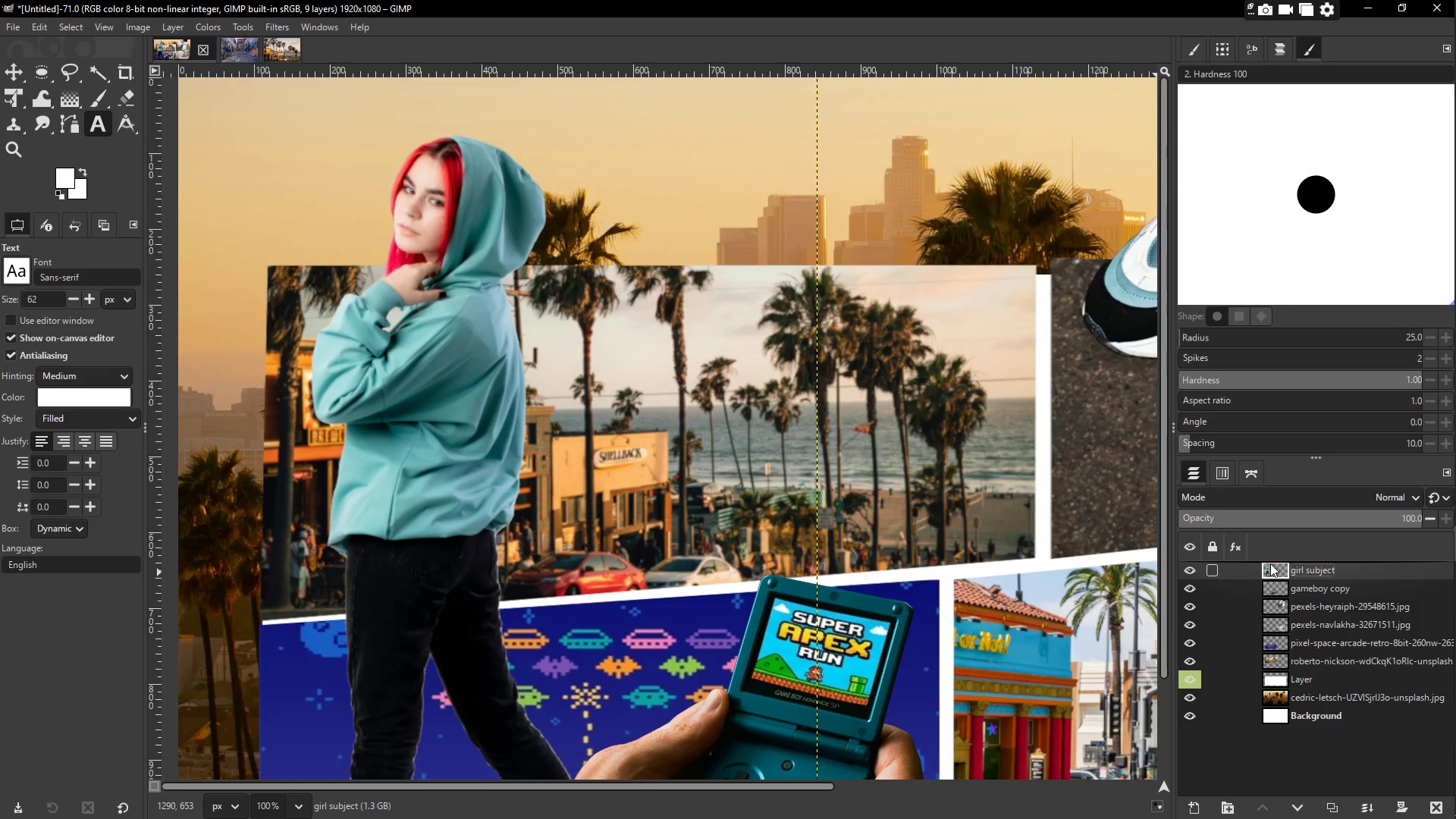 
left_click([1439, 475])